 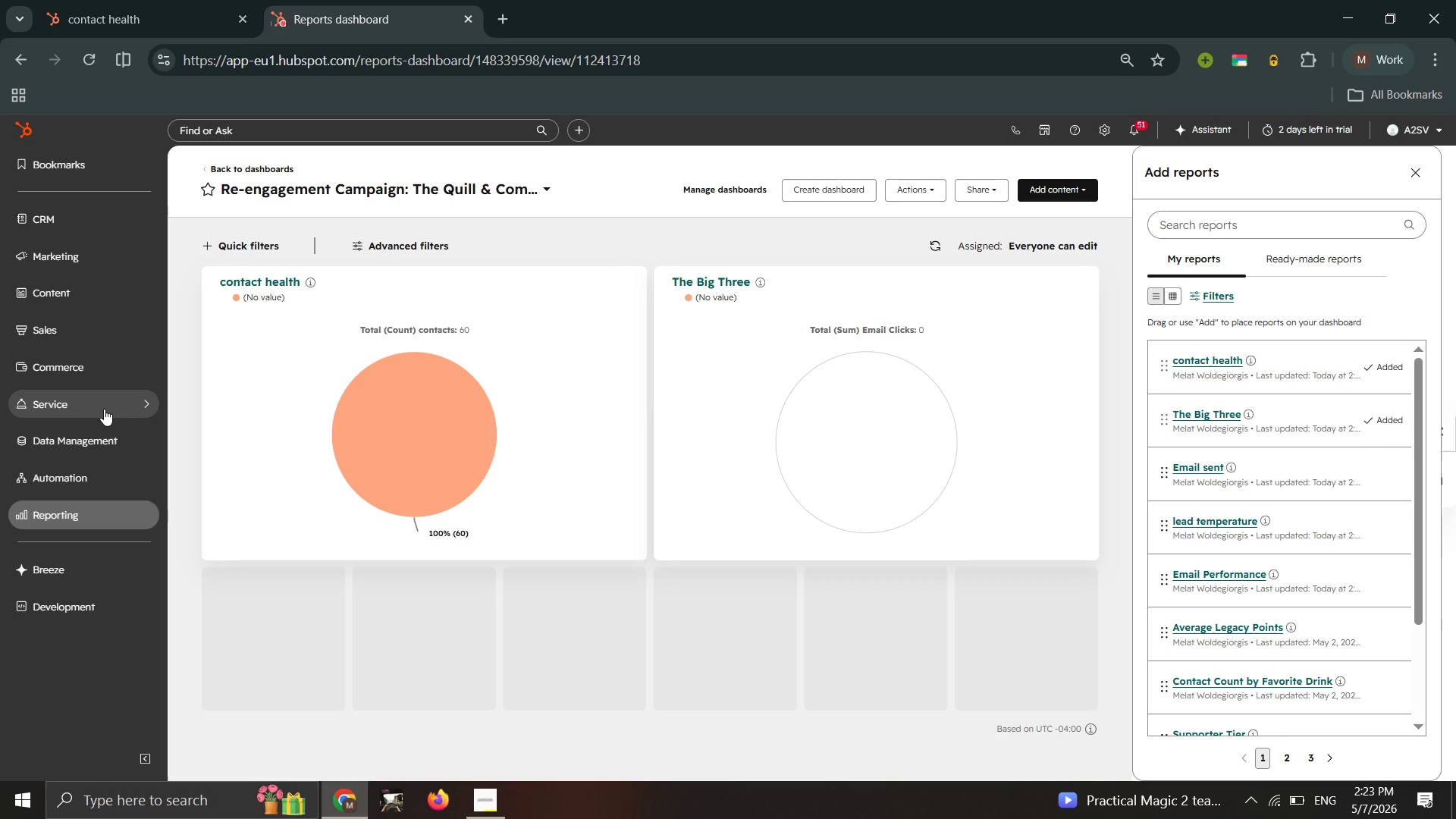 
left_click([136, 470])
 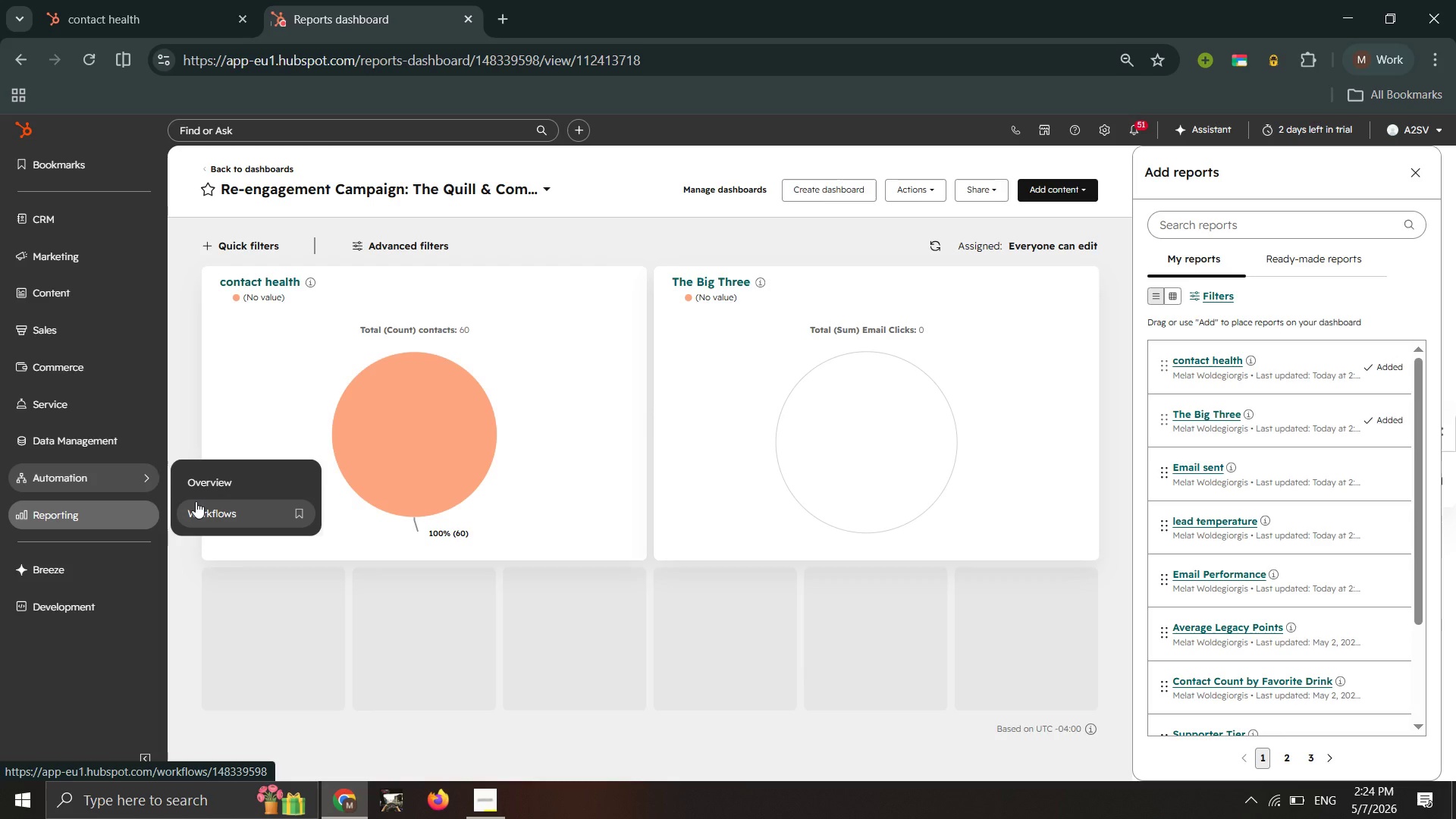 
left_click([196, 502])
 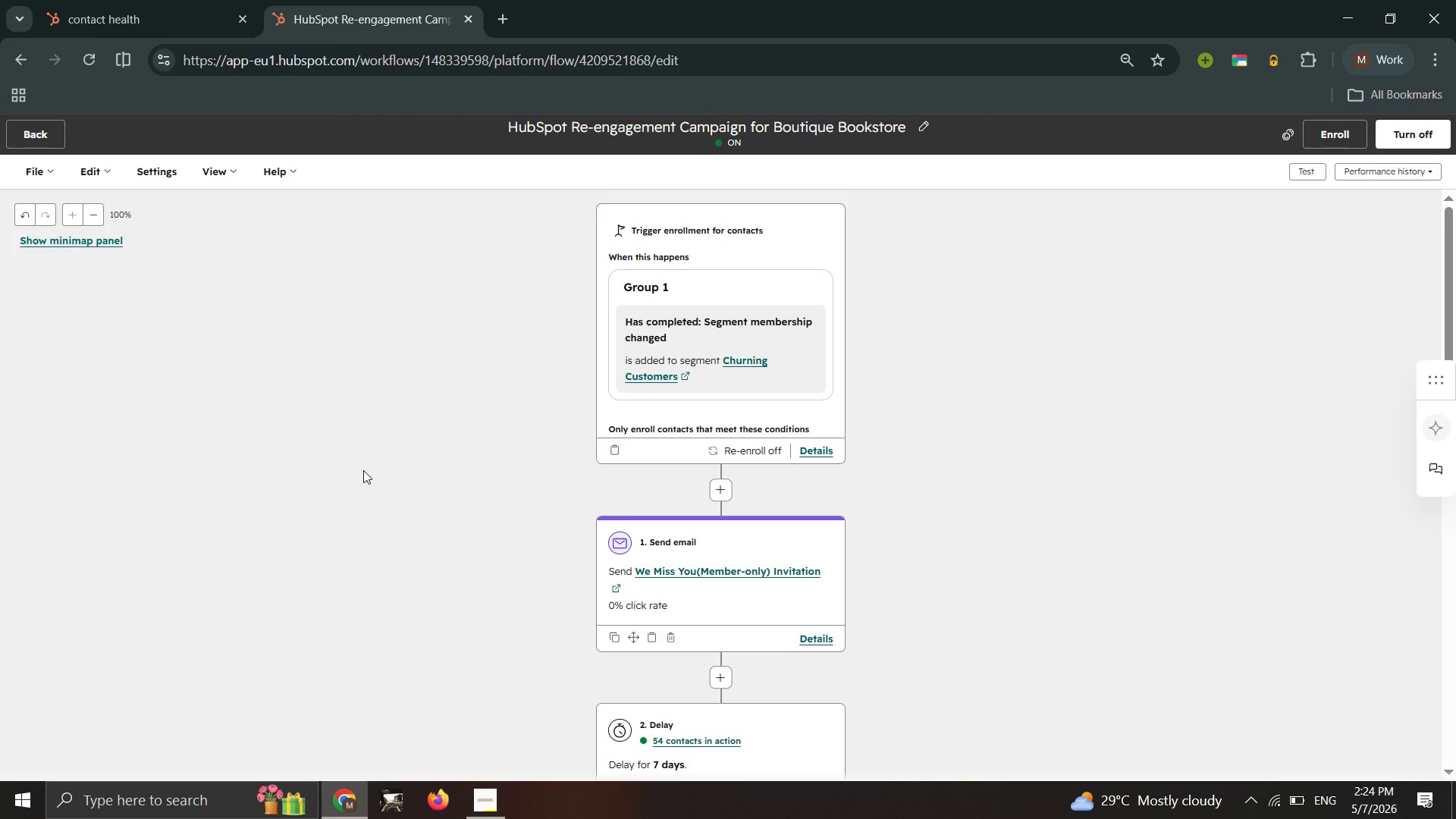 
wait(53.44)
 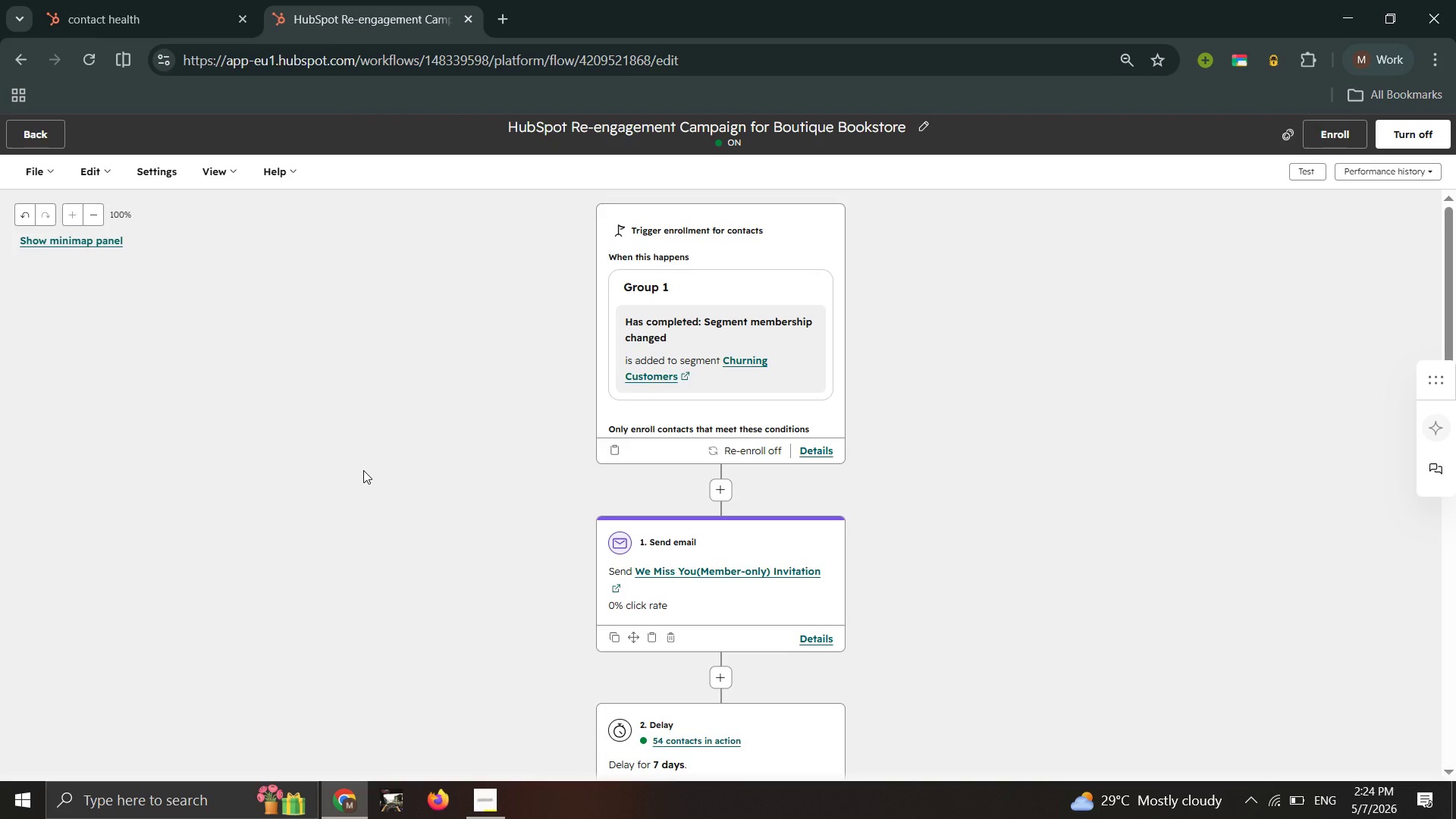 
left_click([1353, 171])
 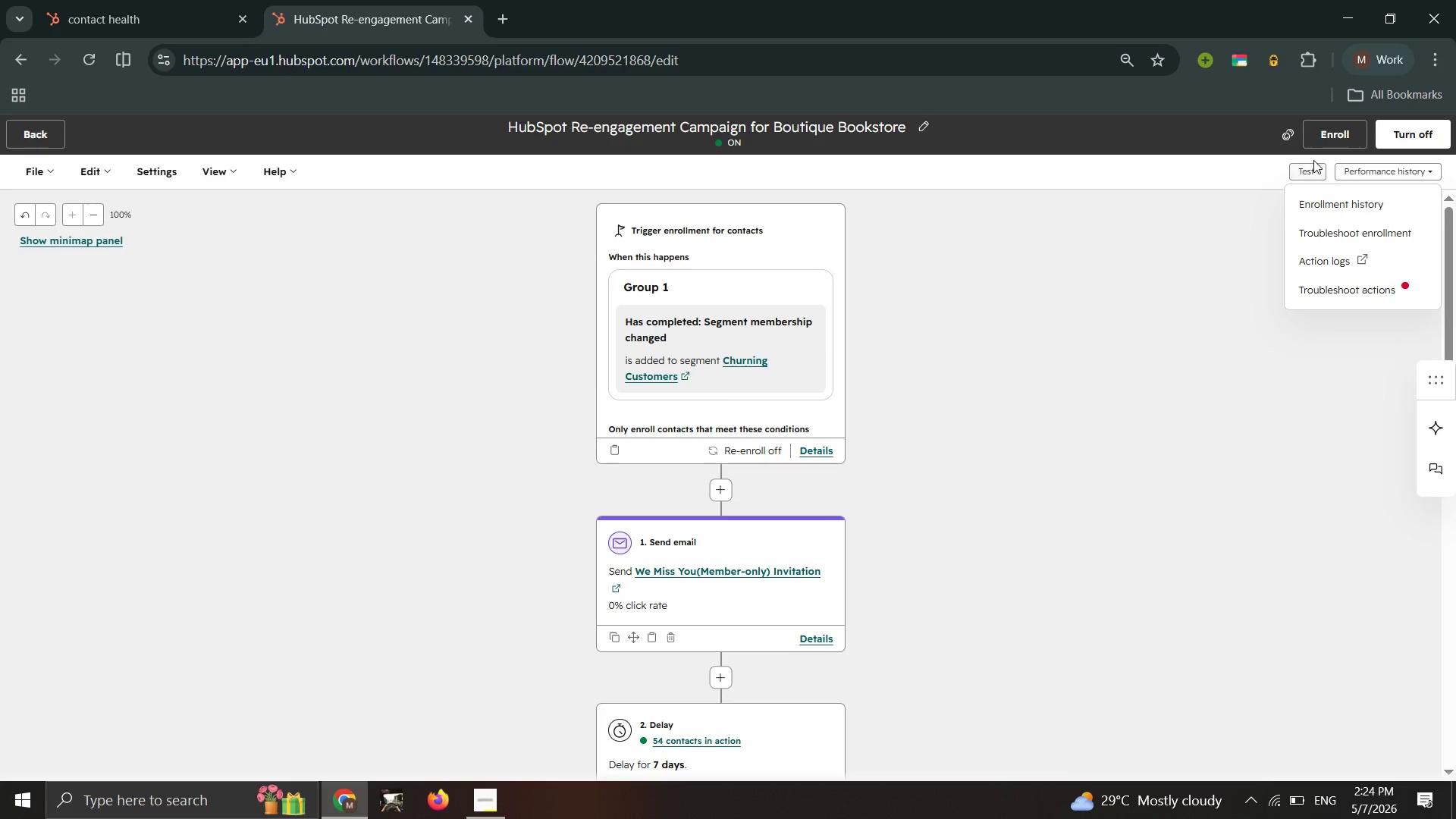 
left_click([1315, 136])
 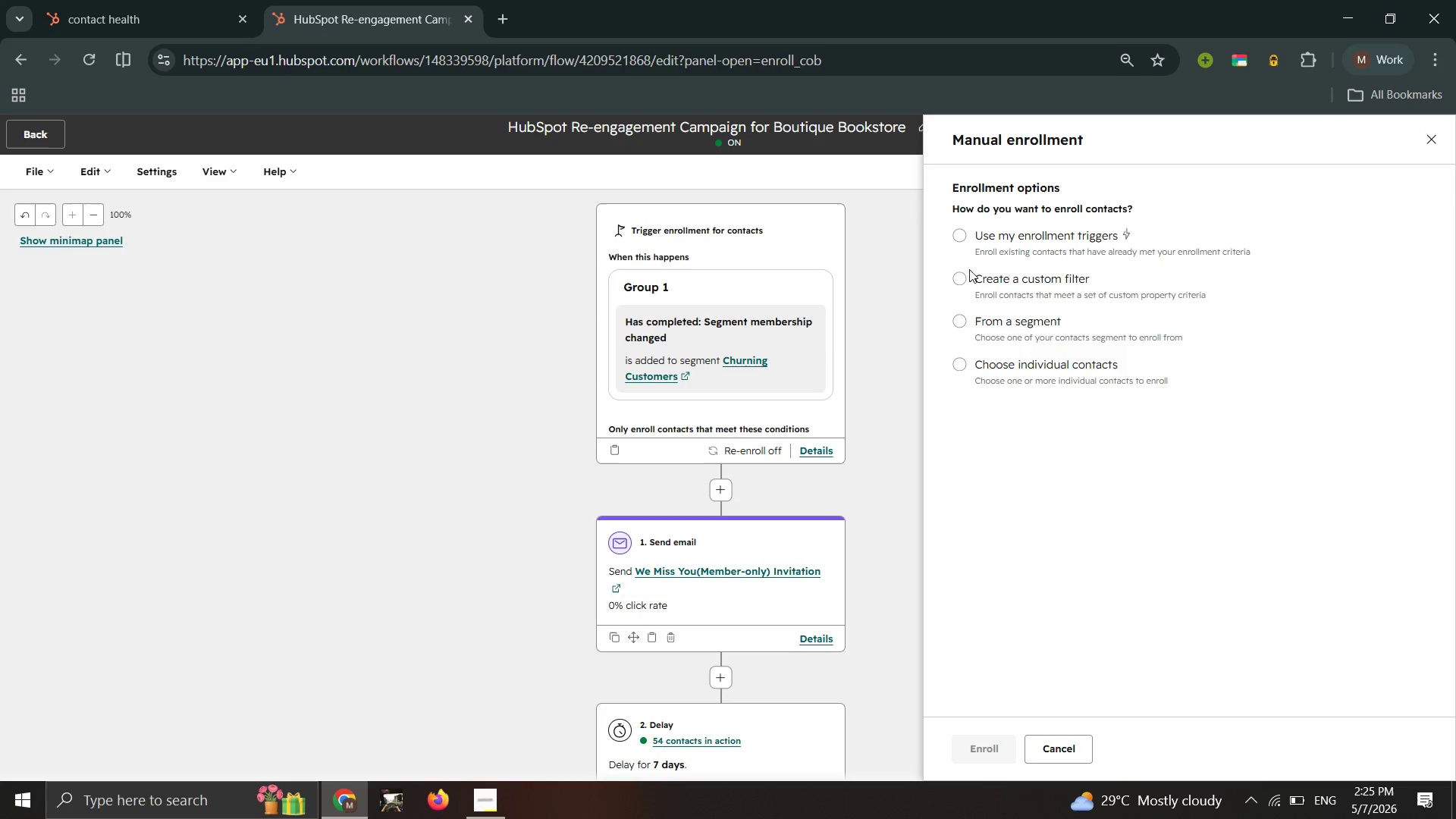 
left_click([955, 337])
 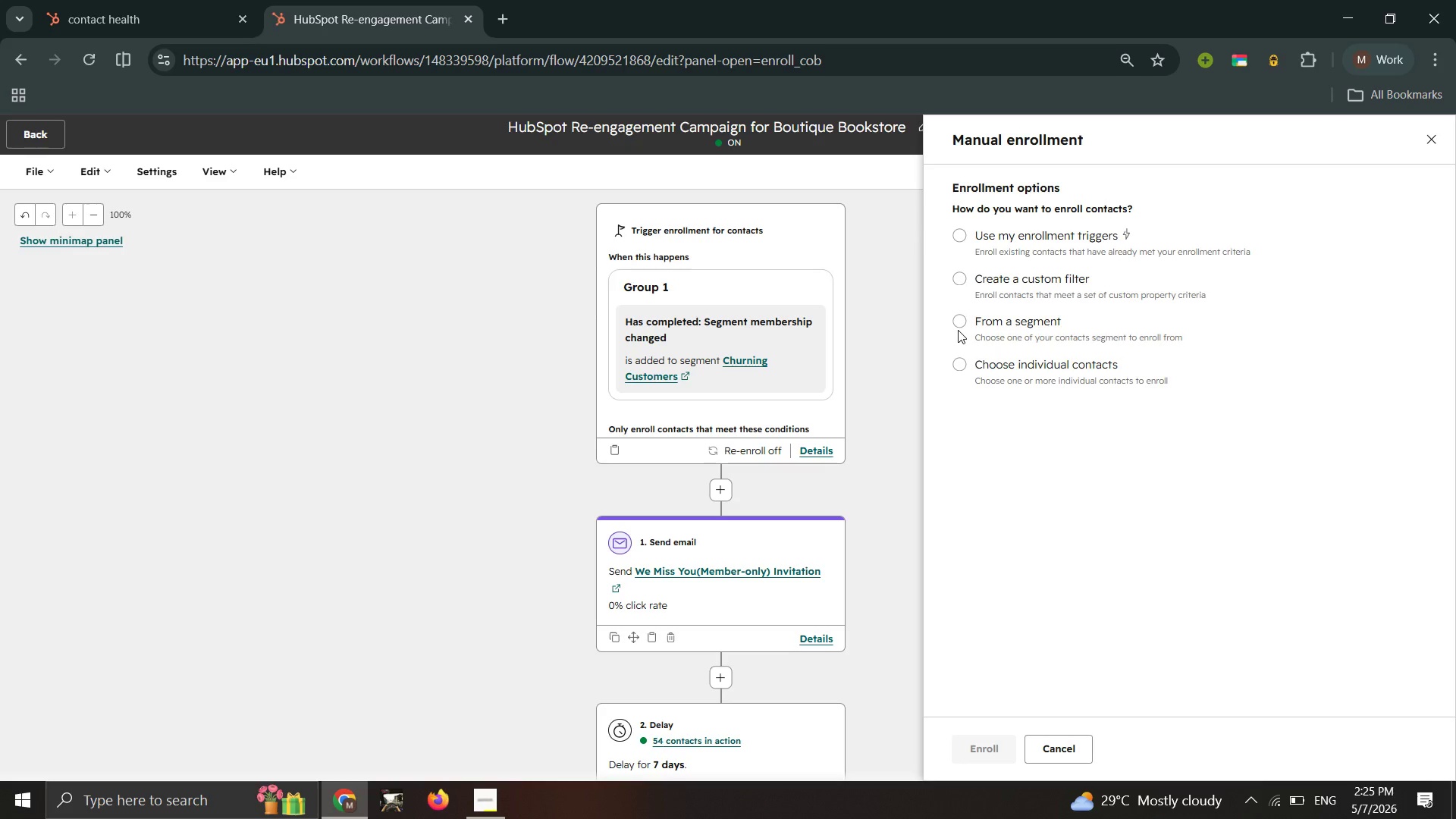 
left_click([958, 330])
 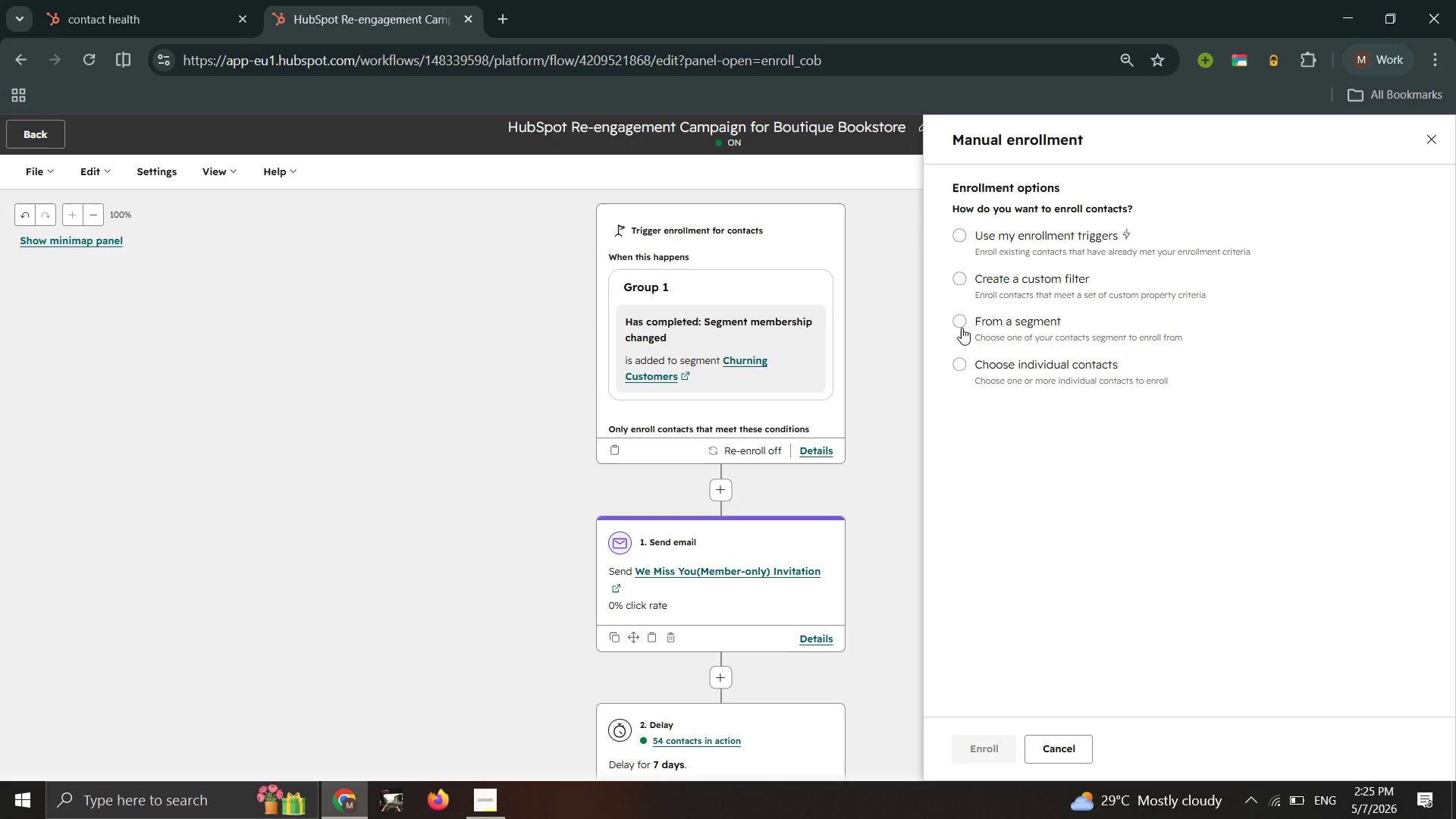 
left_click([962, 328])
 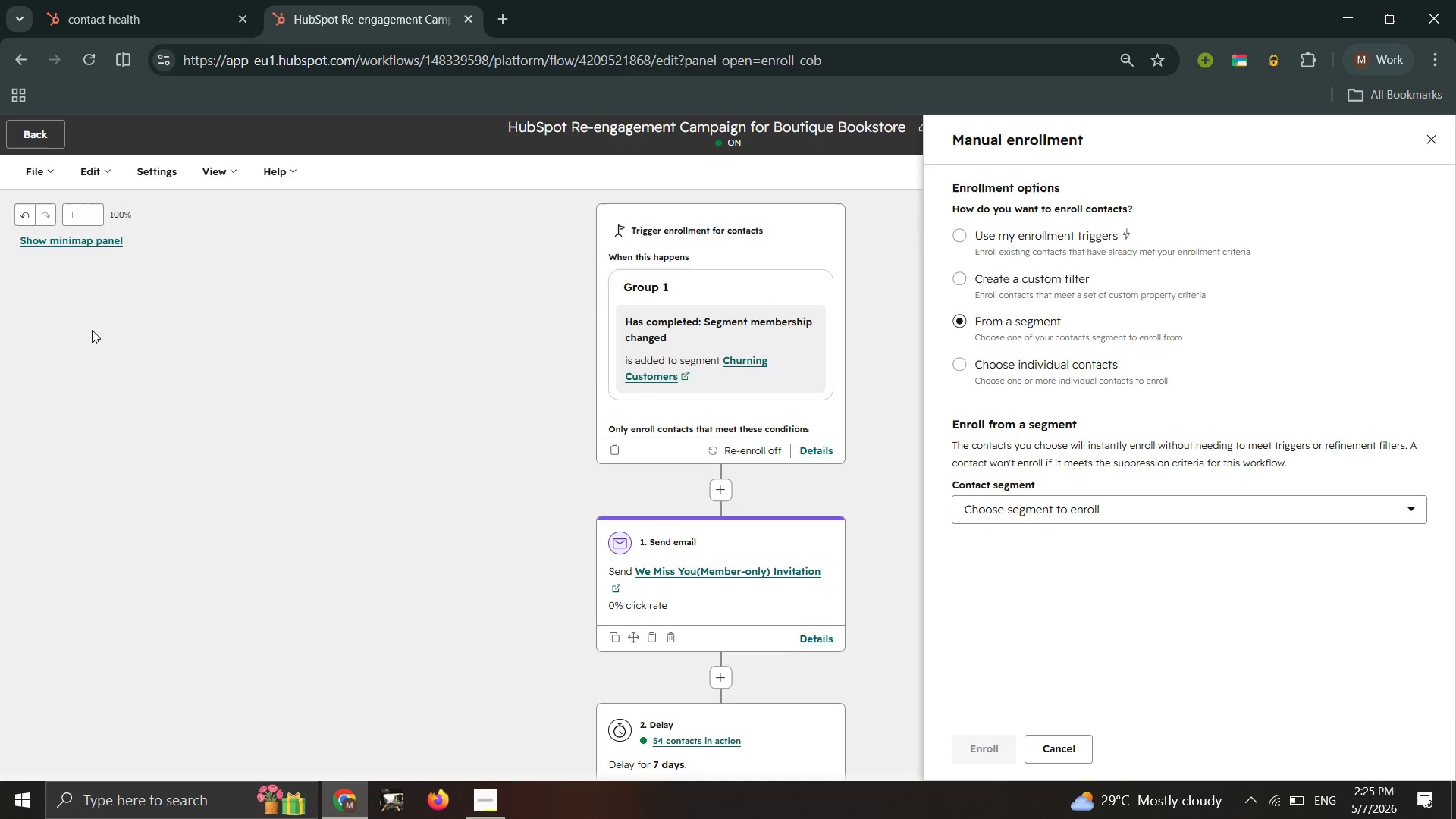 
wait(7.95)
 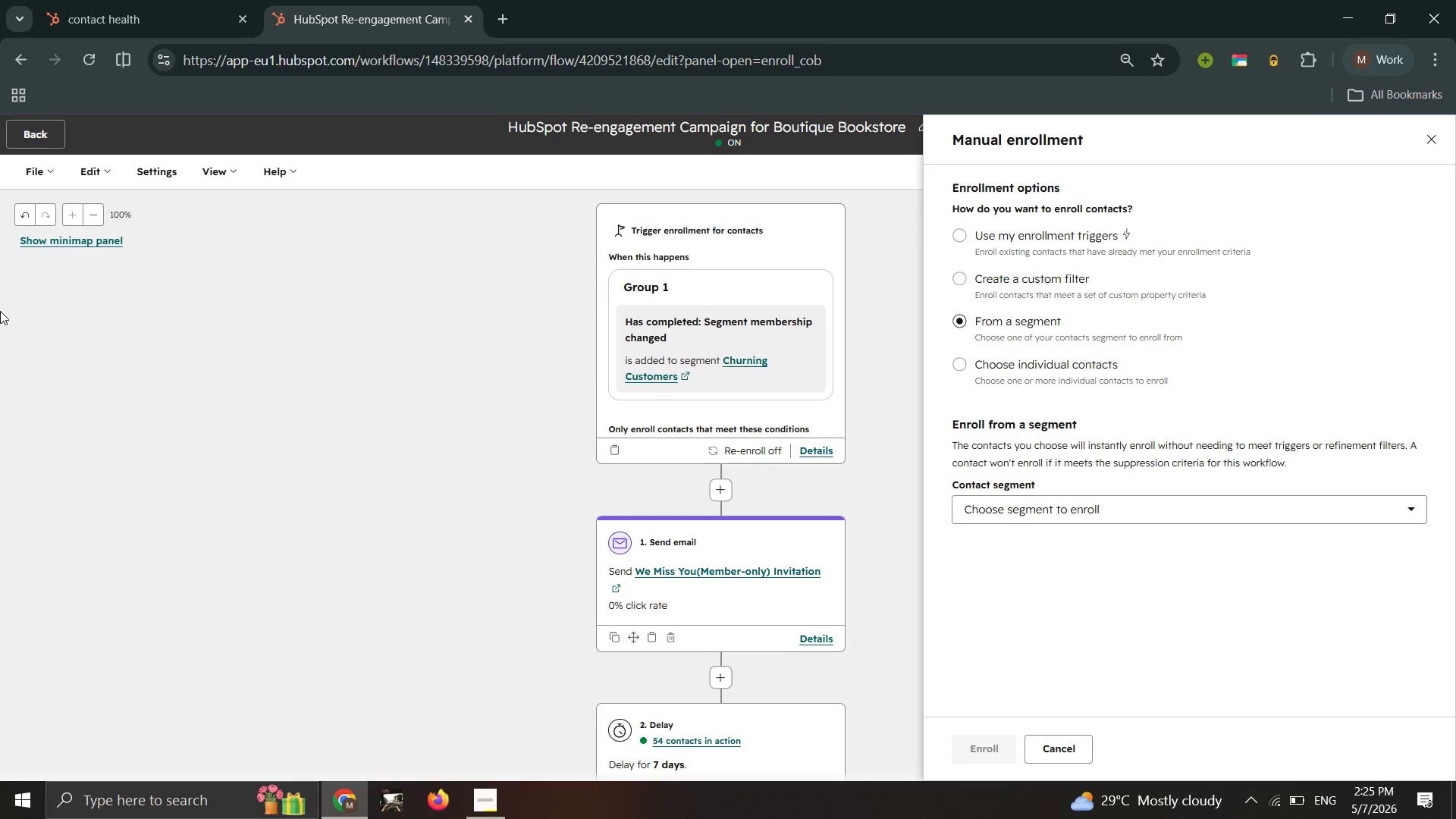 
left_click([1046, 503])
 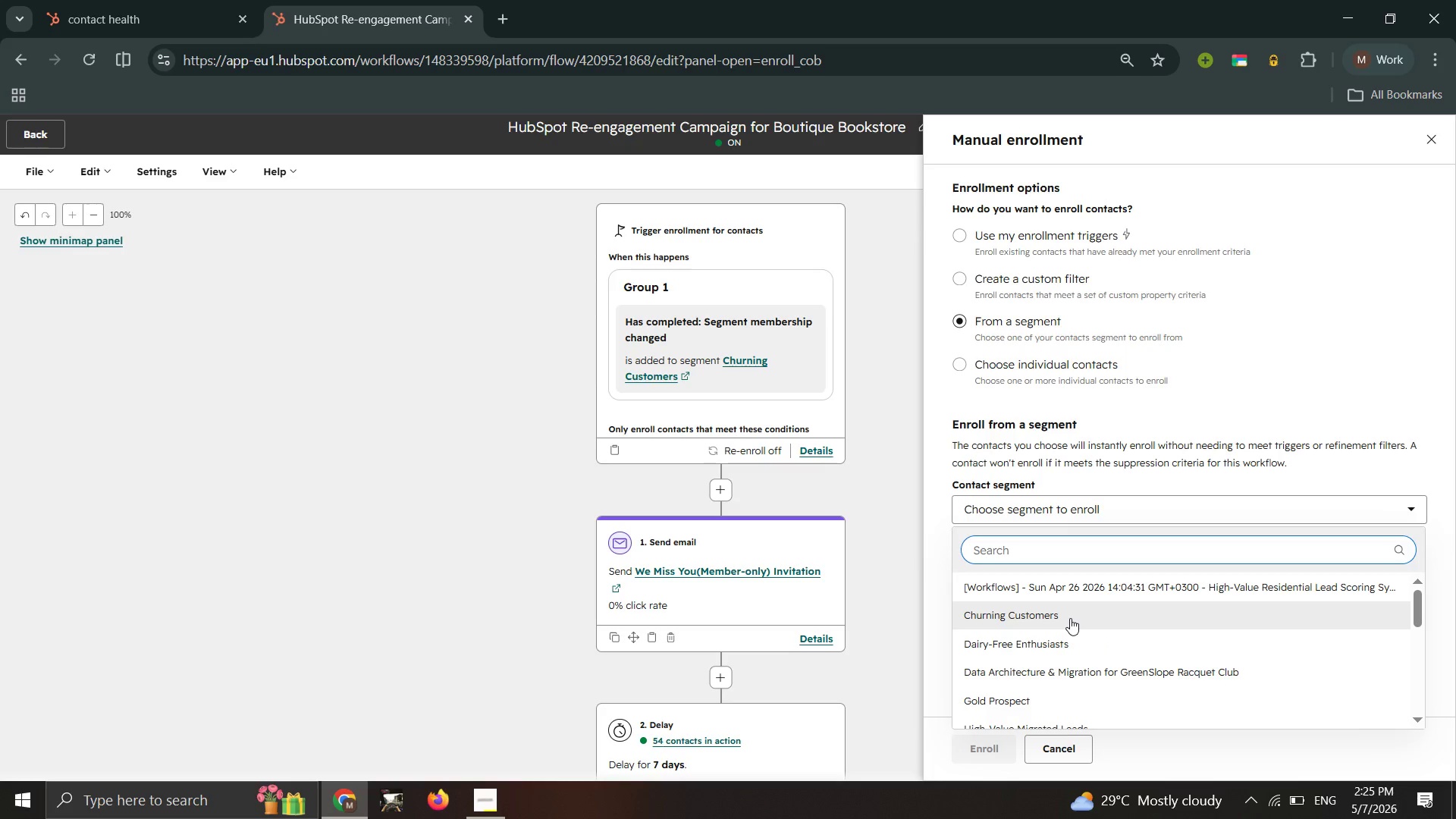 
left_click([1075, 618])
 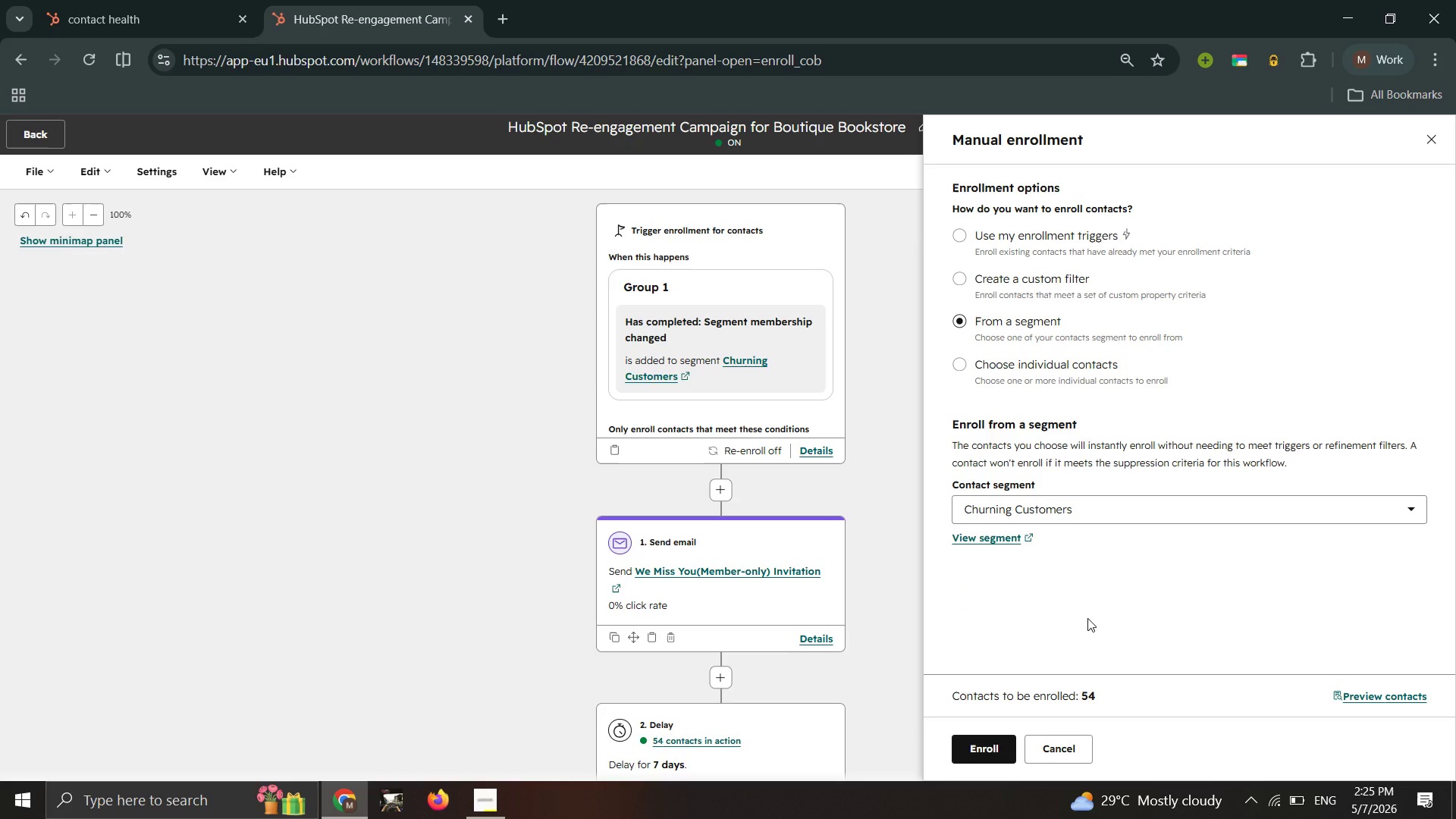 
wait(14.03)
 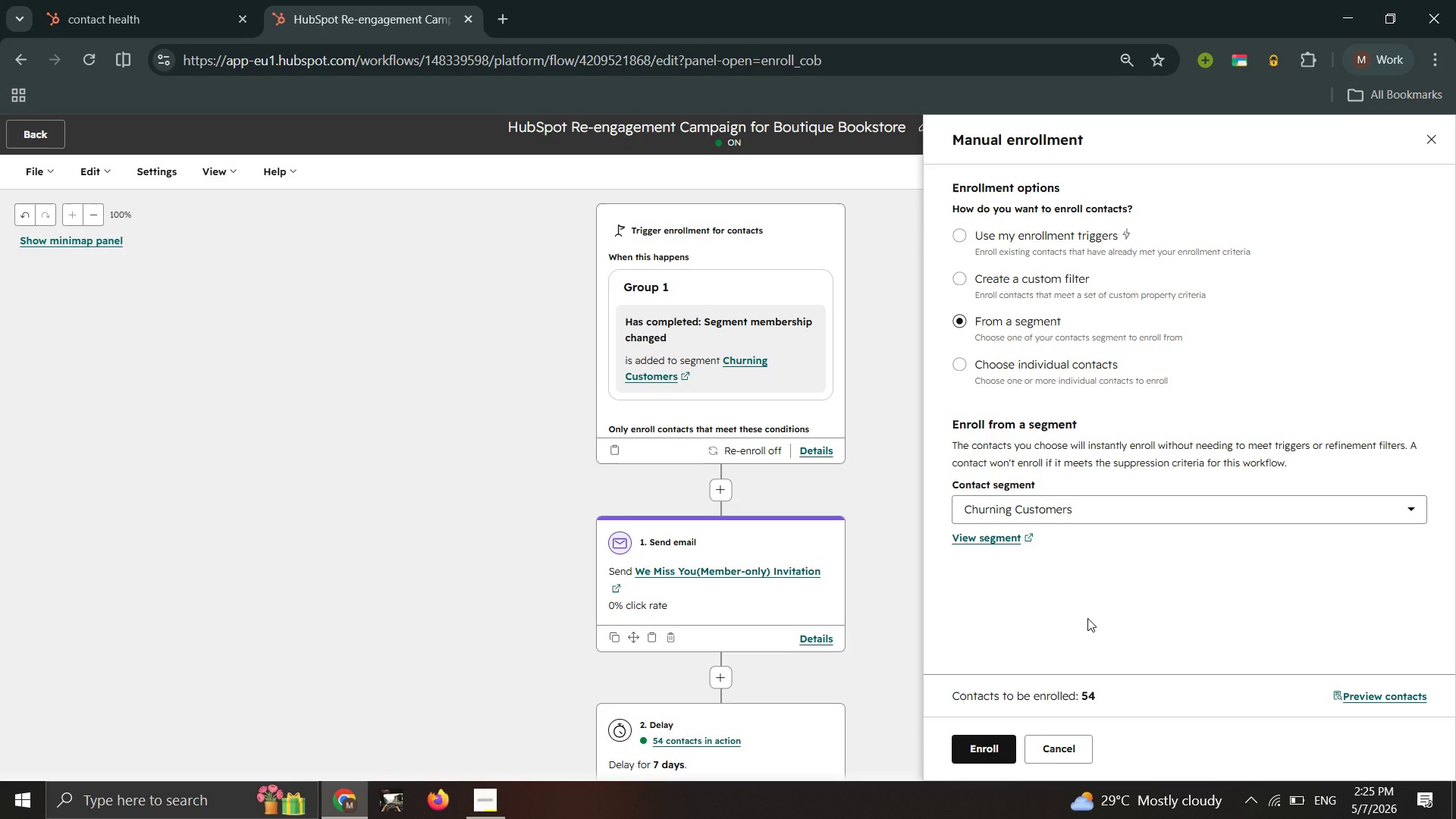 
left_click([1003, 757])
 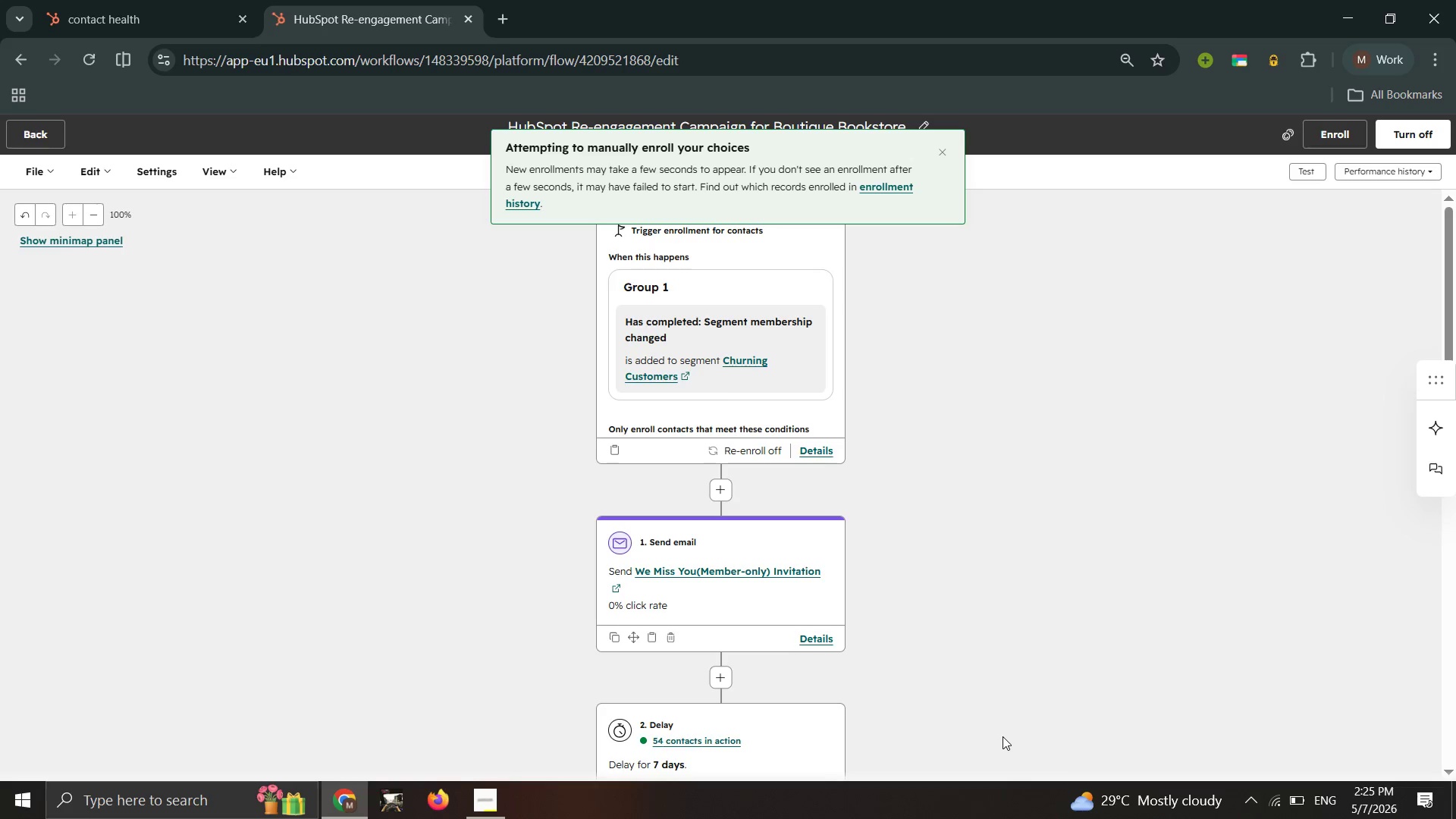 
wait(14.94)
 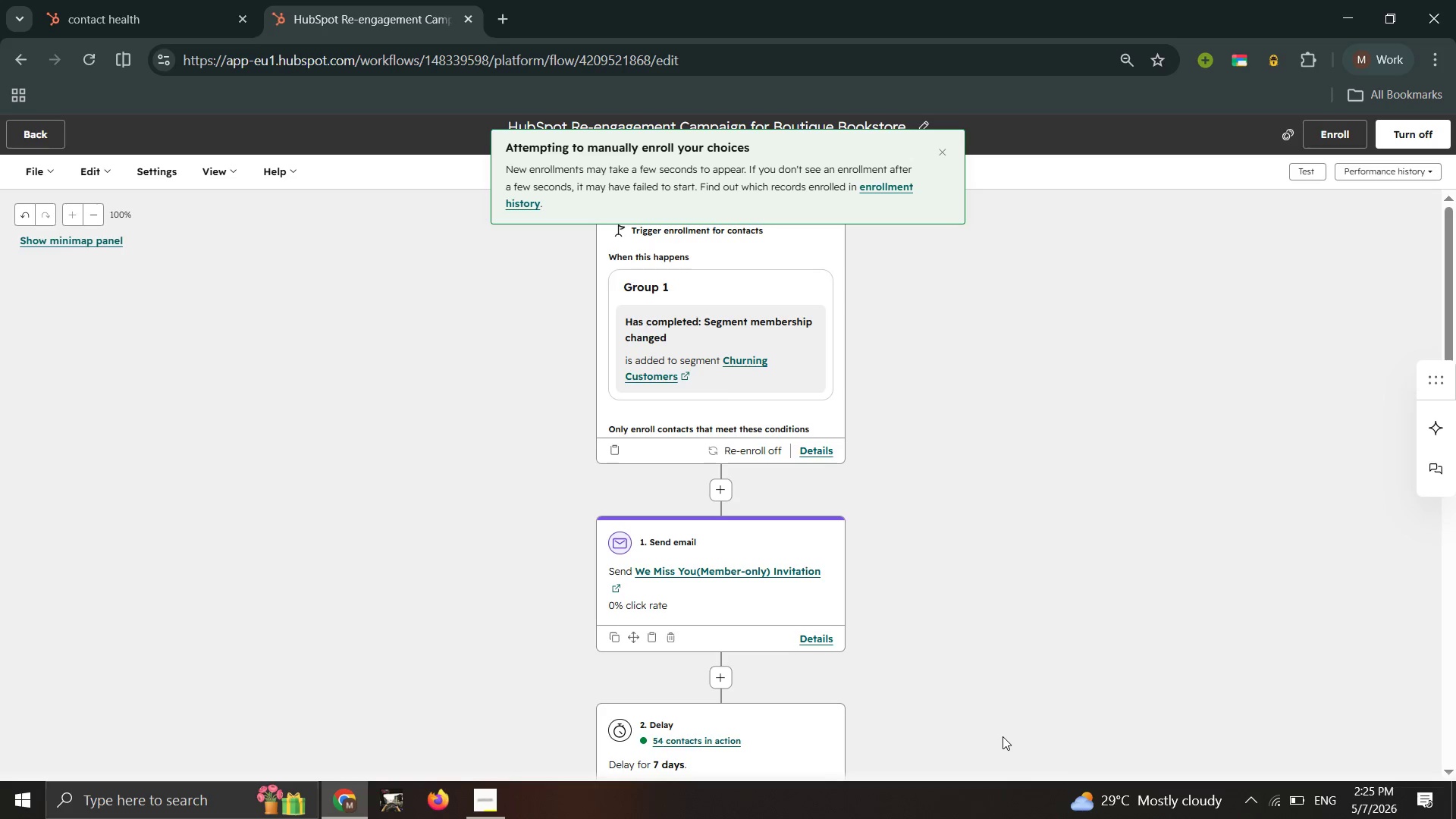 
left_click([888, 187])
 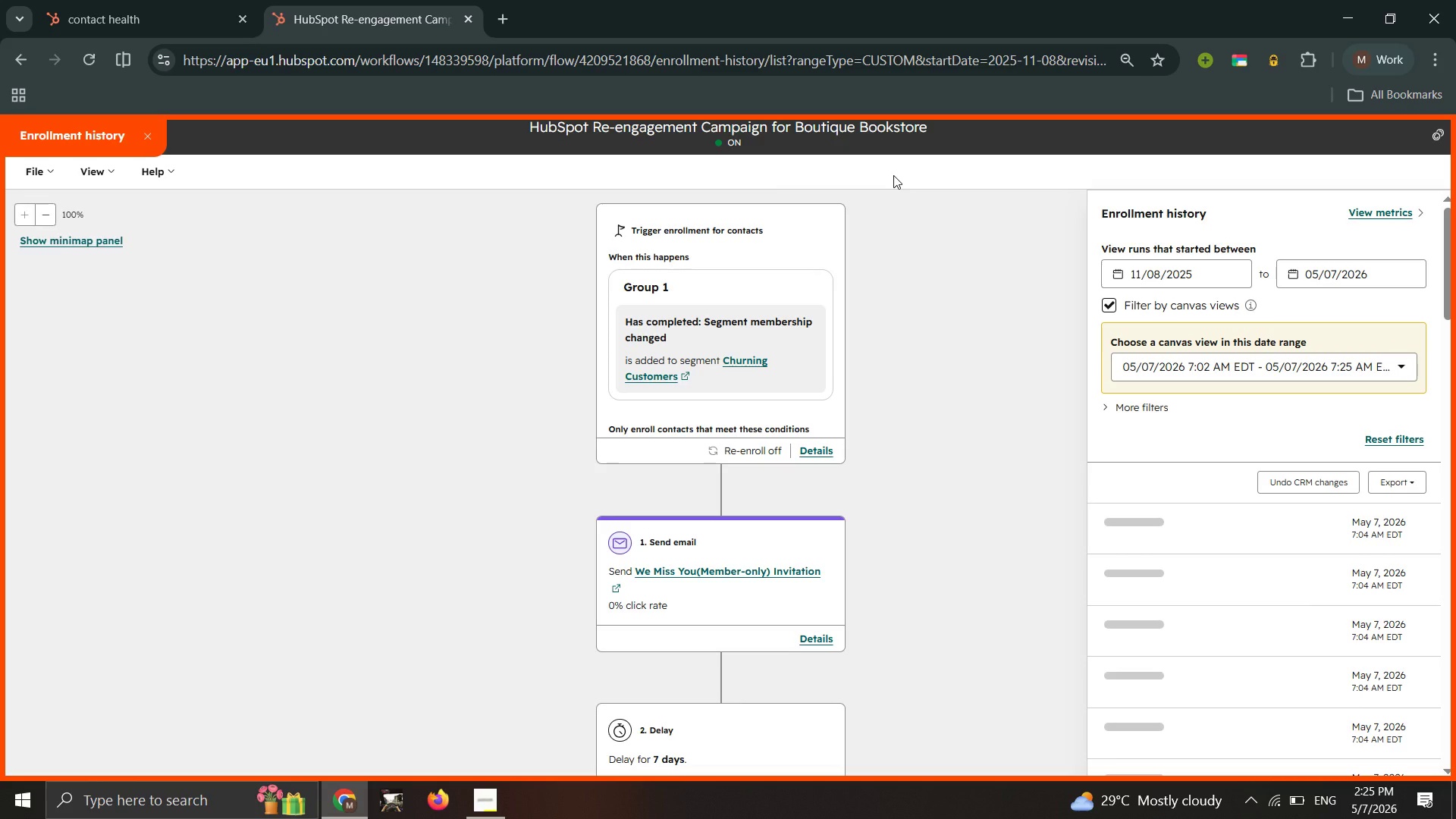 
wait(11.77)
 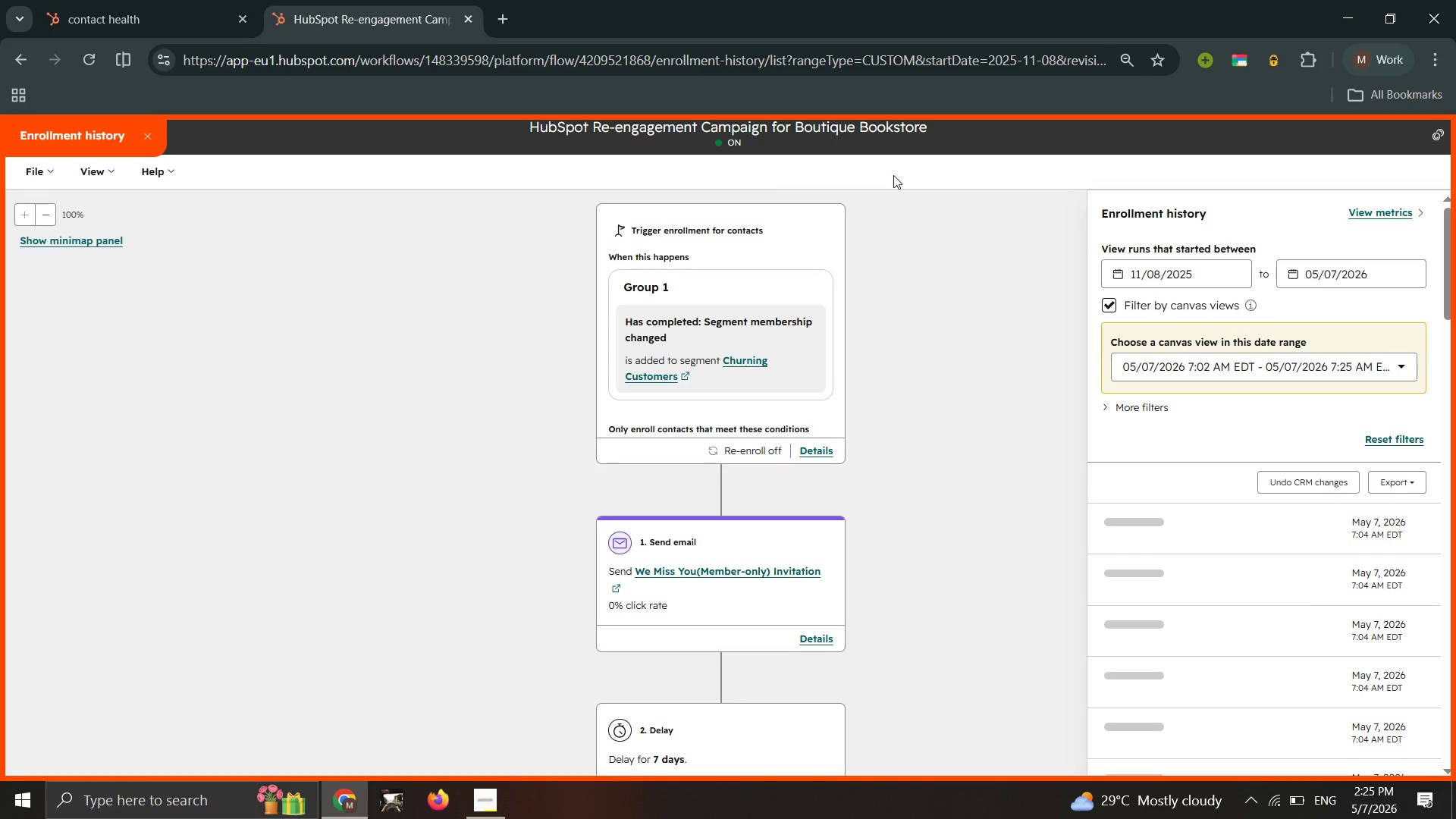 
left_click([491, 804])